 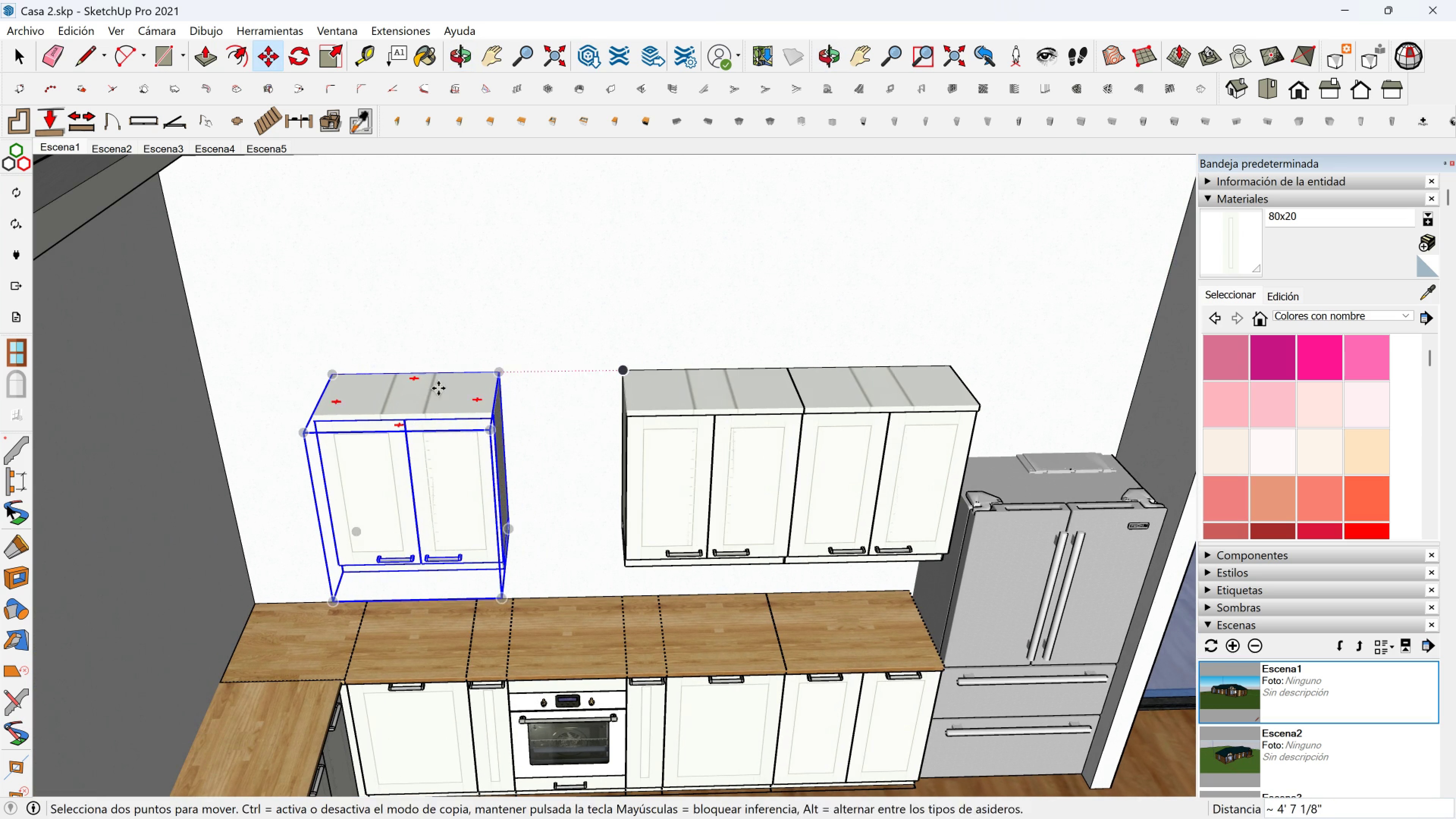 
key(Control+ControlLeft)
 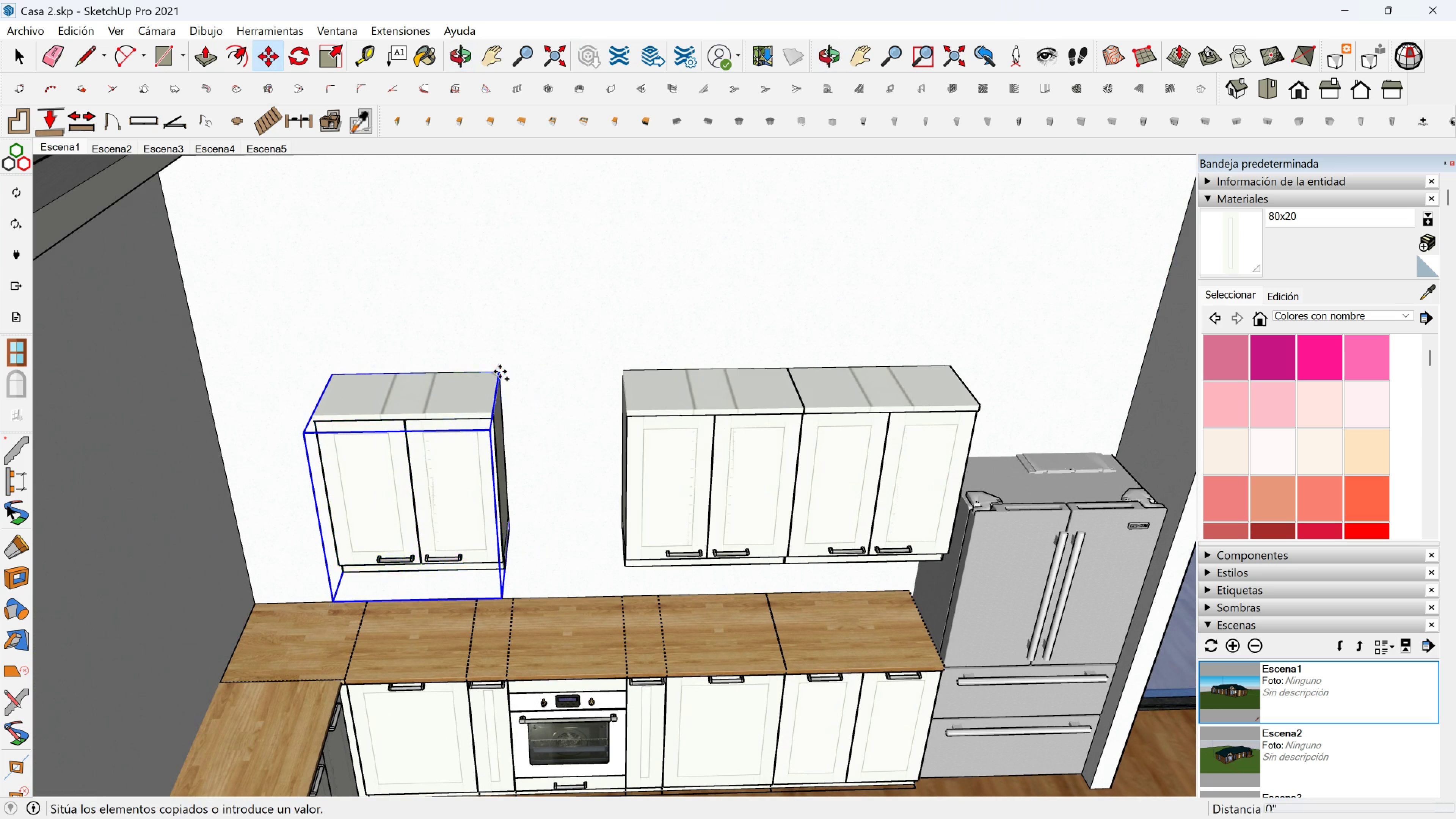 
left_click([500, 372])
 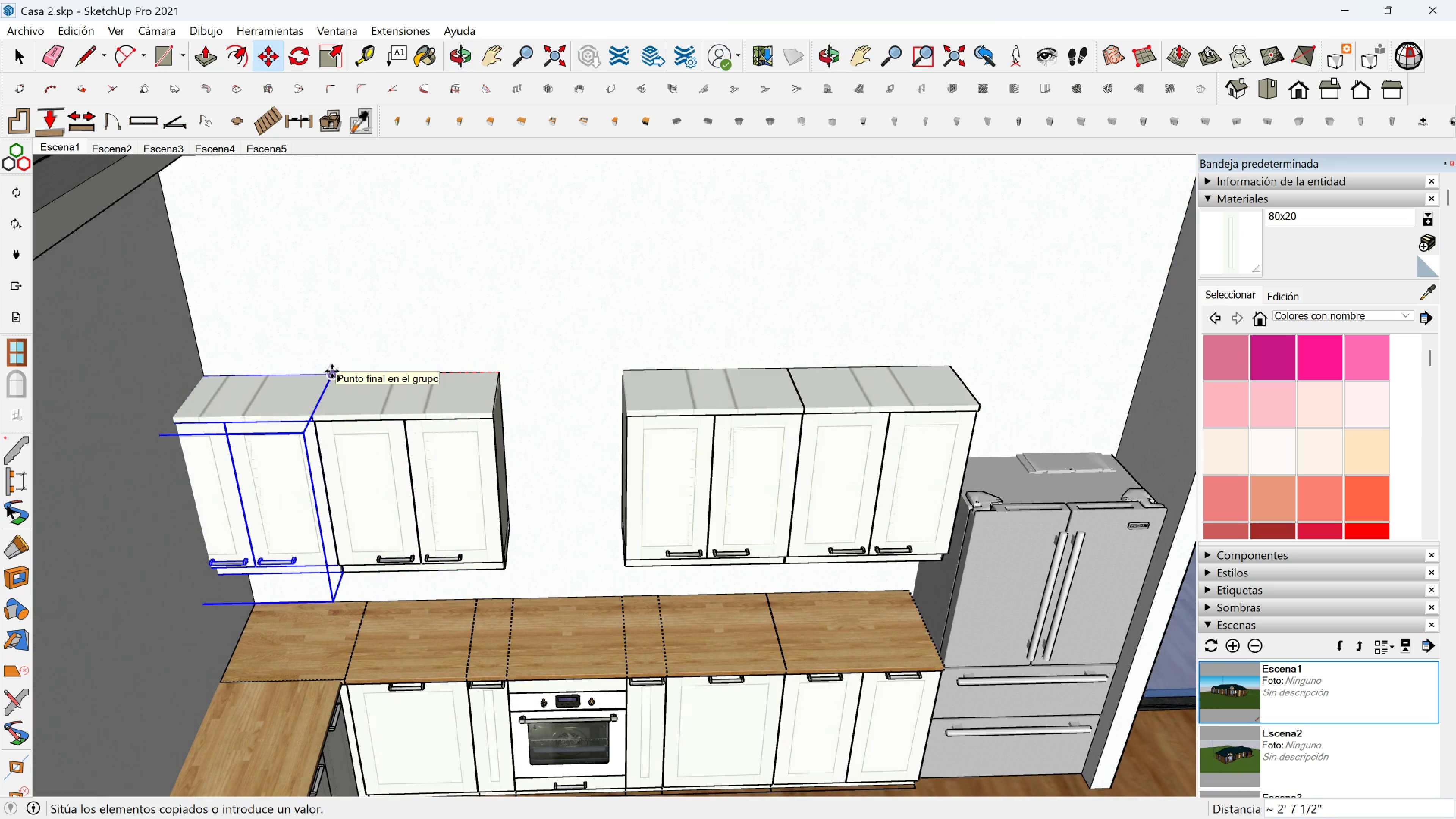 
left_click([332, 371])
 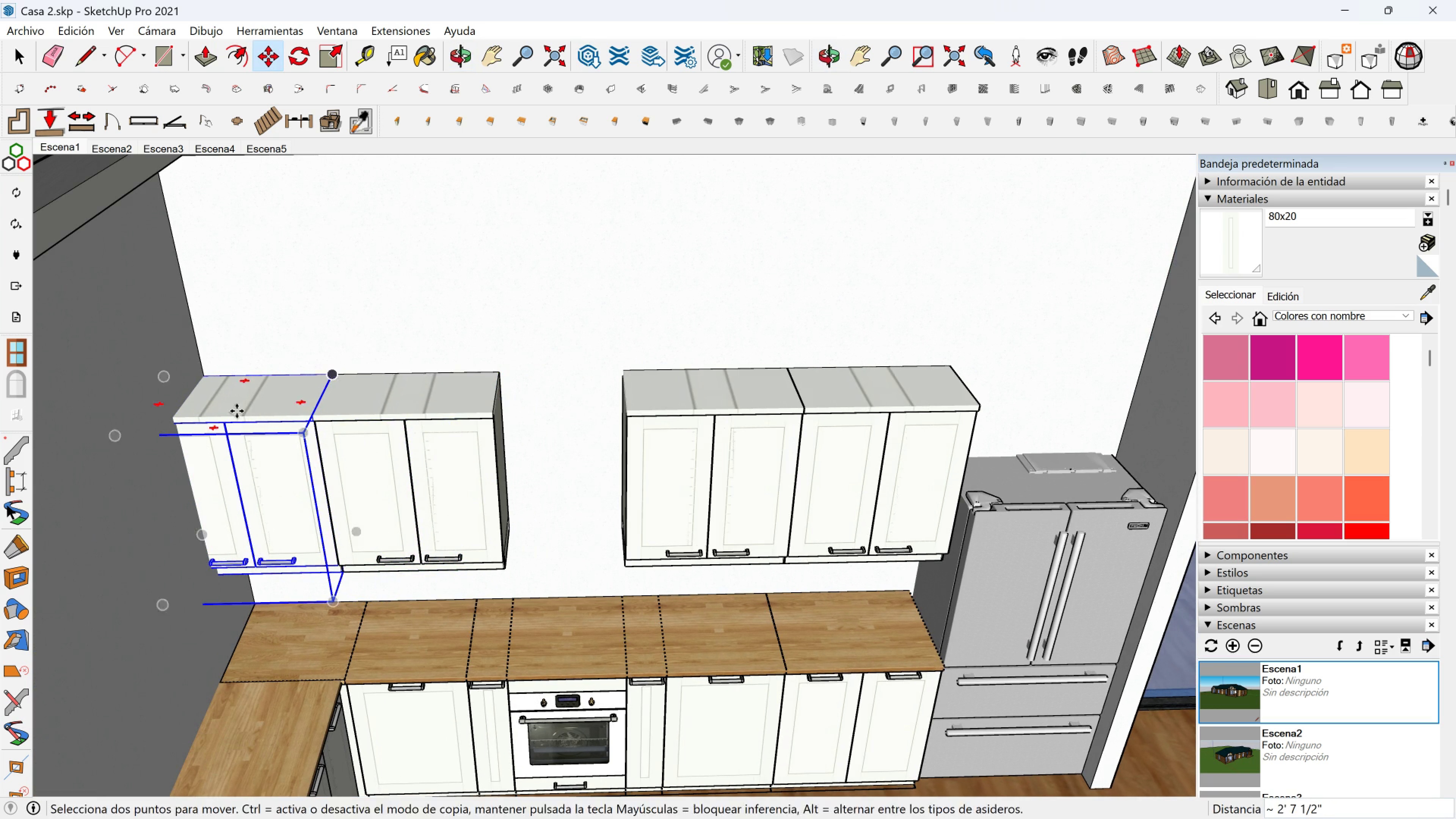 
key(Shift+ShiftLeft)
 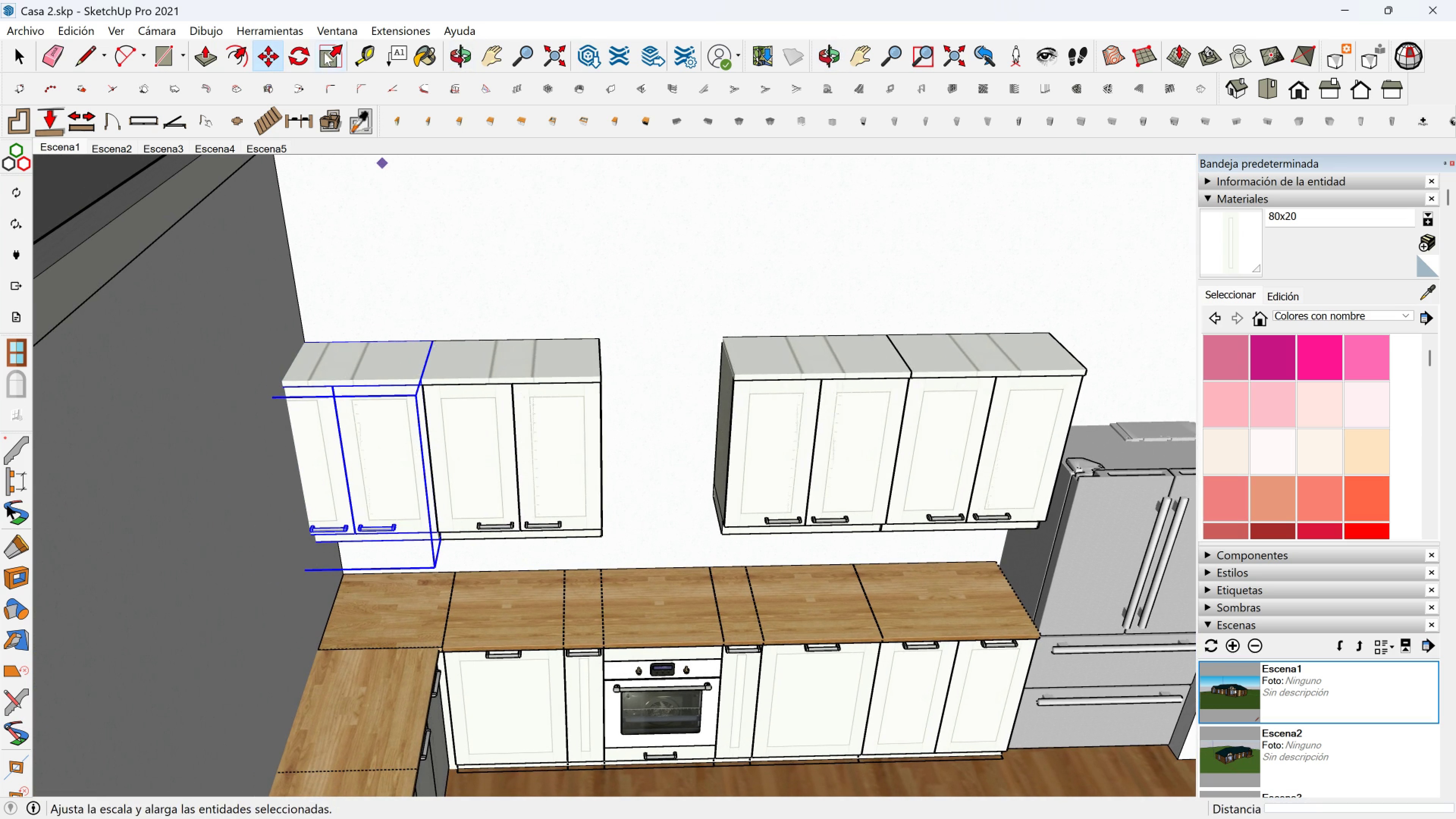 
left_click([324, 49])
 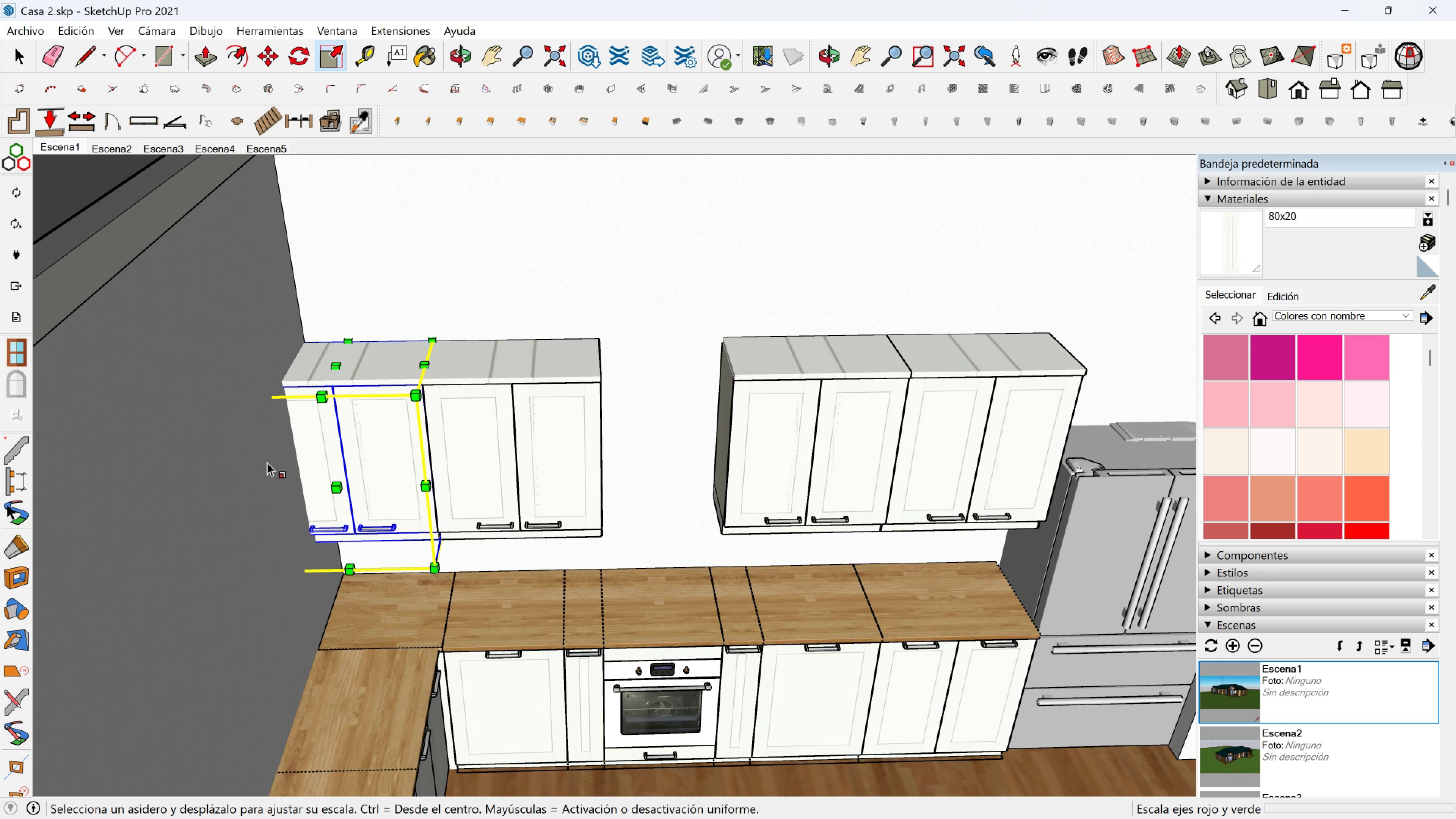 
left_click([267, 456])
 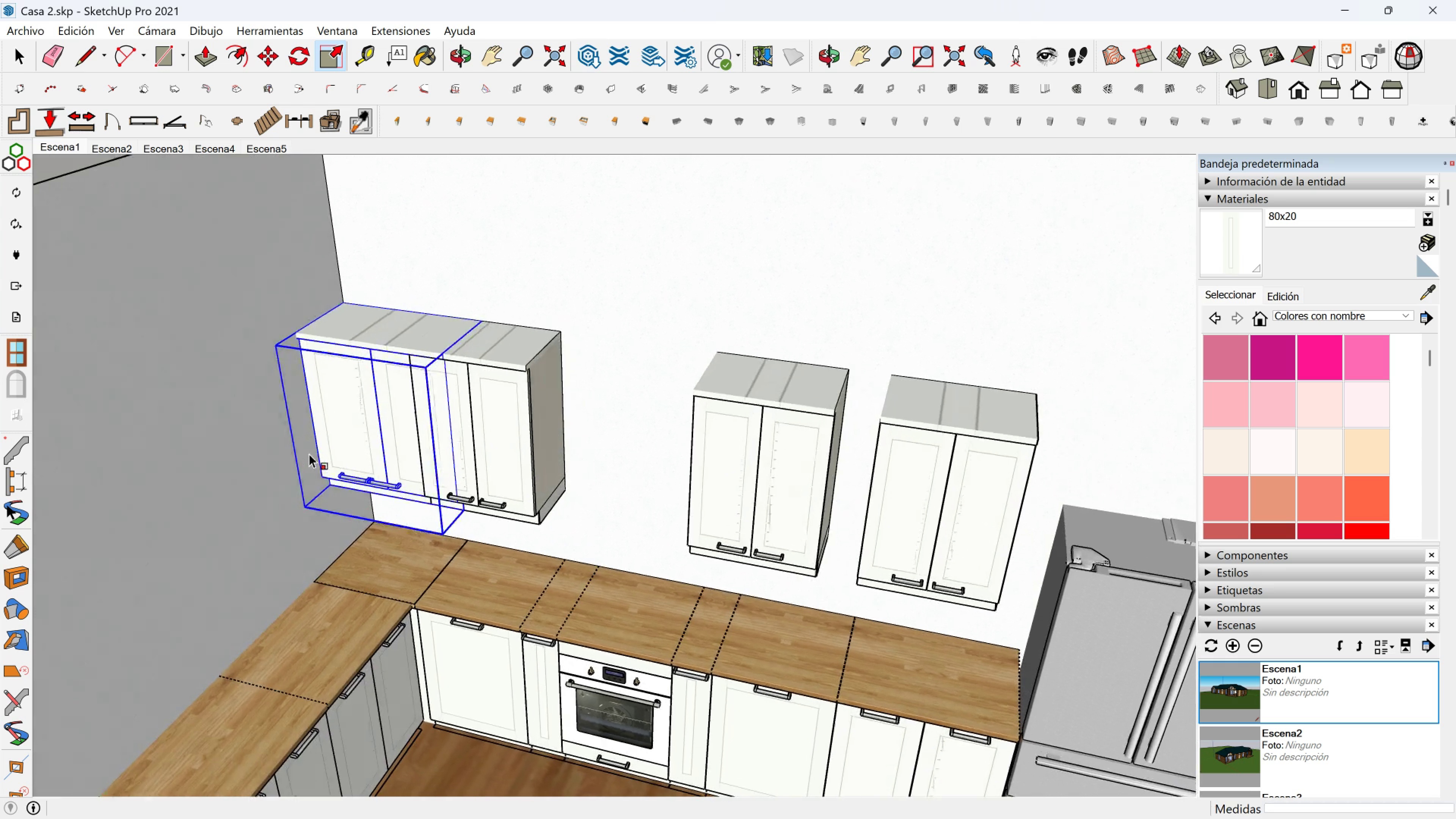 
key(Shift+ShiftLeft)
 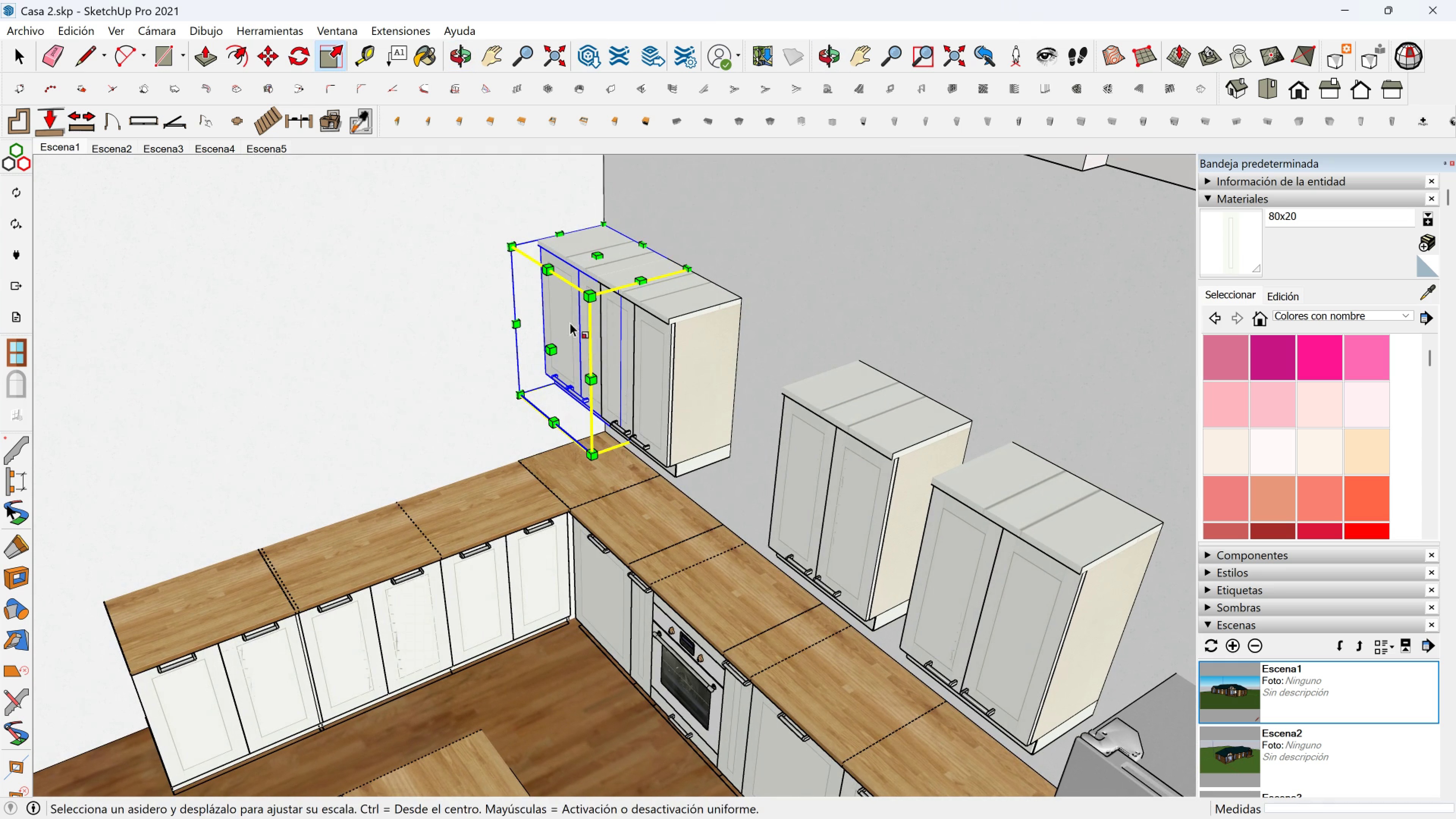 
key(Space)
 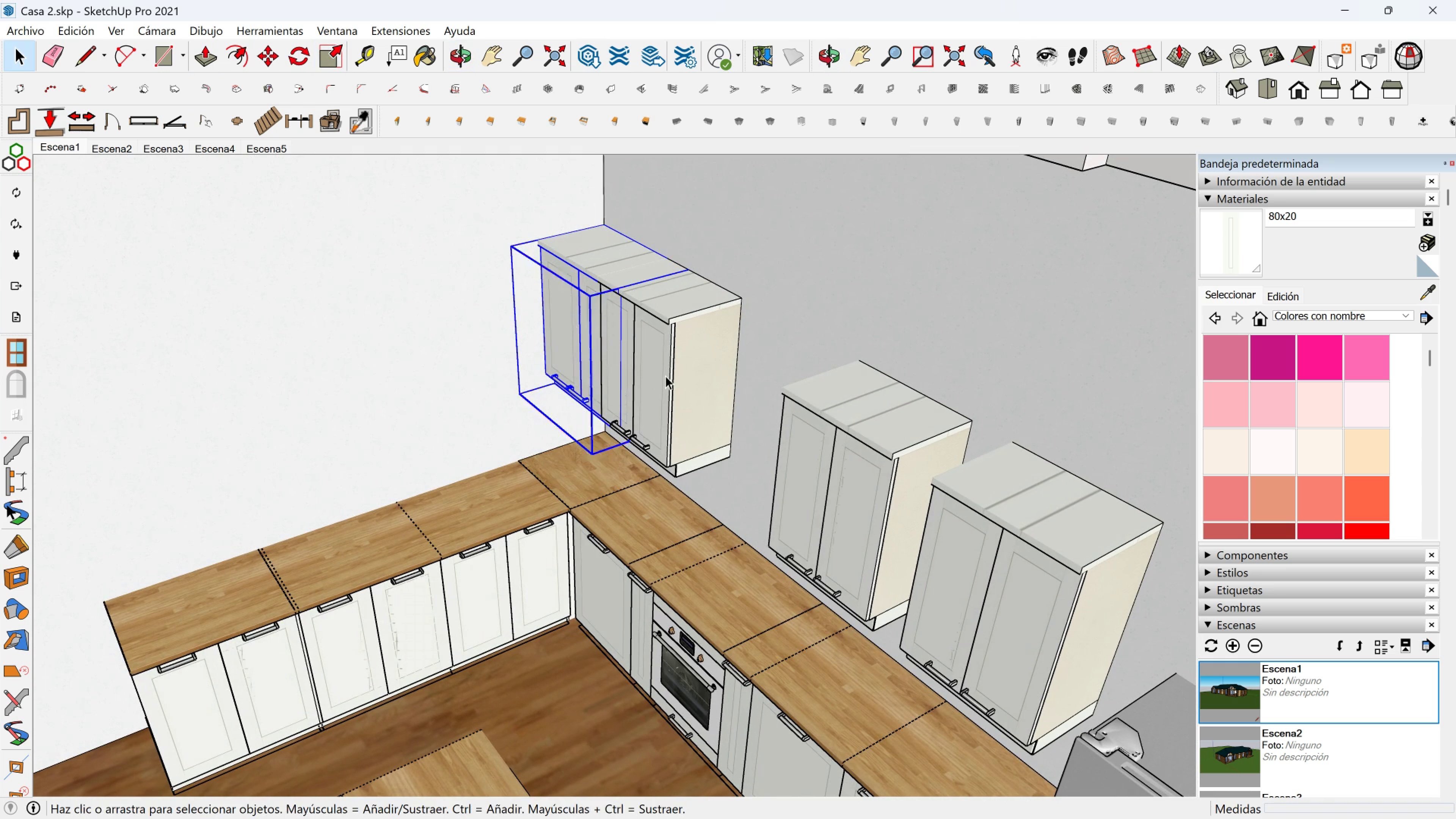 
left_click([665, 376])
 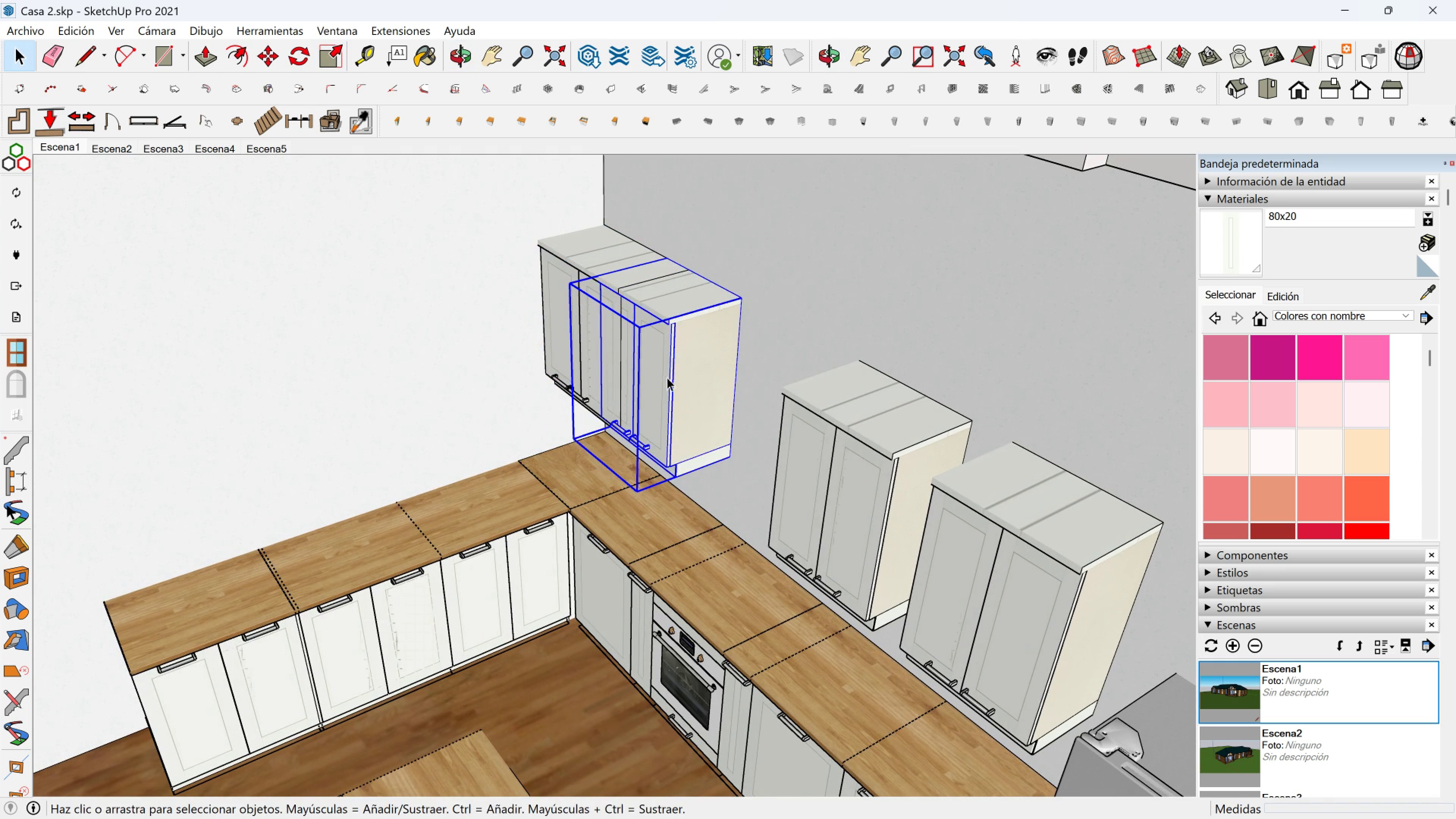 
key(M)
 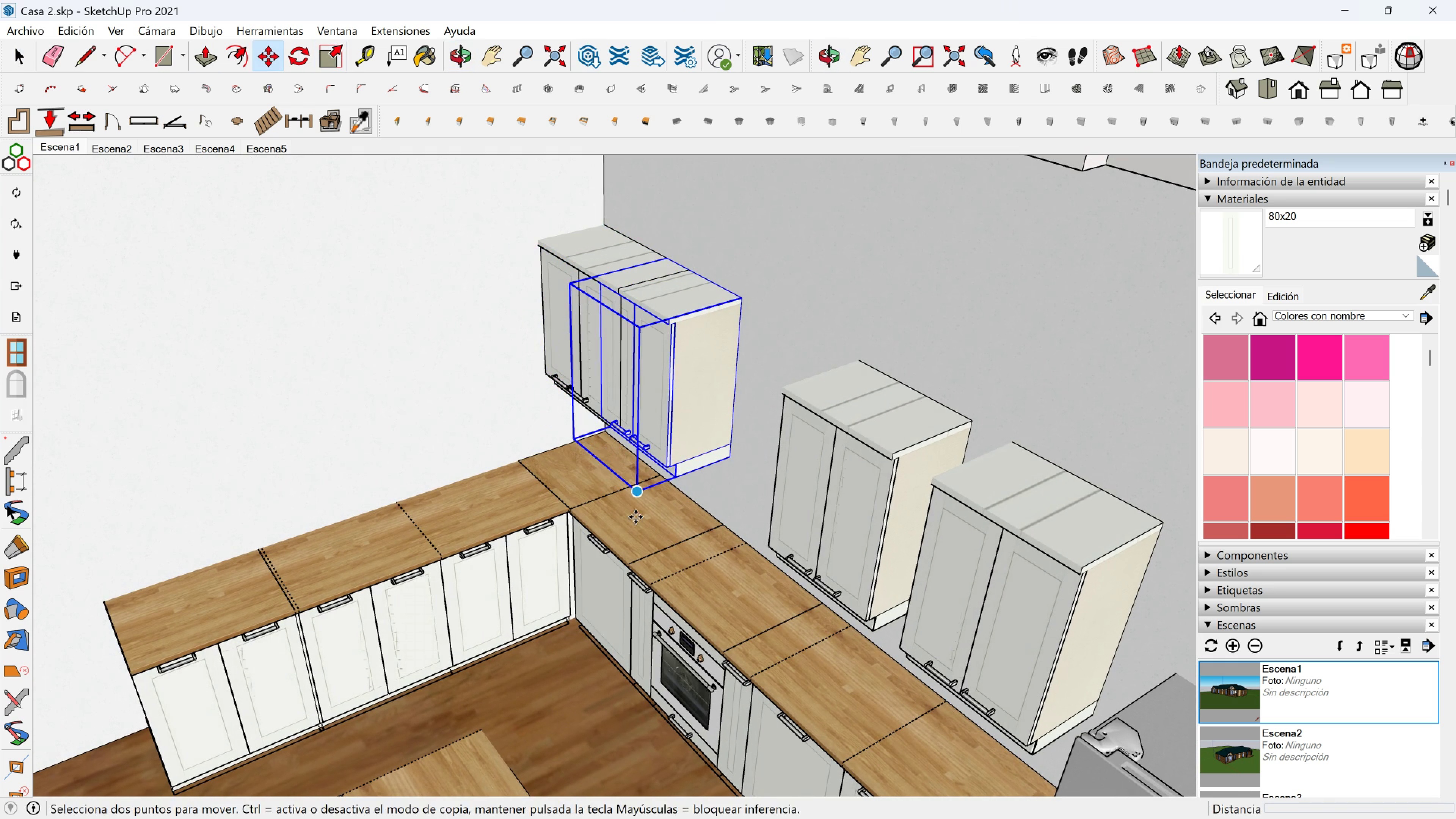 
key(Control+ControlLeft)
 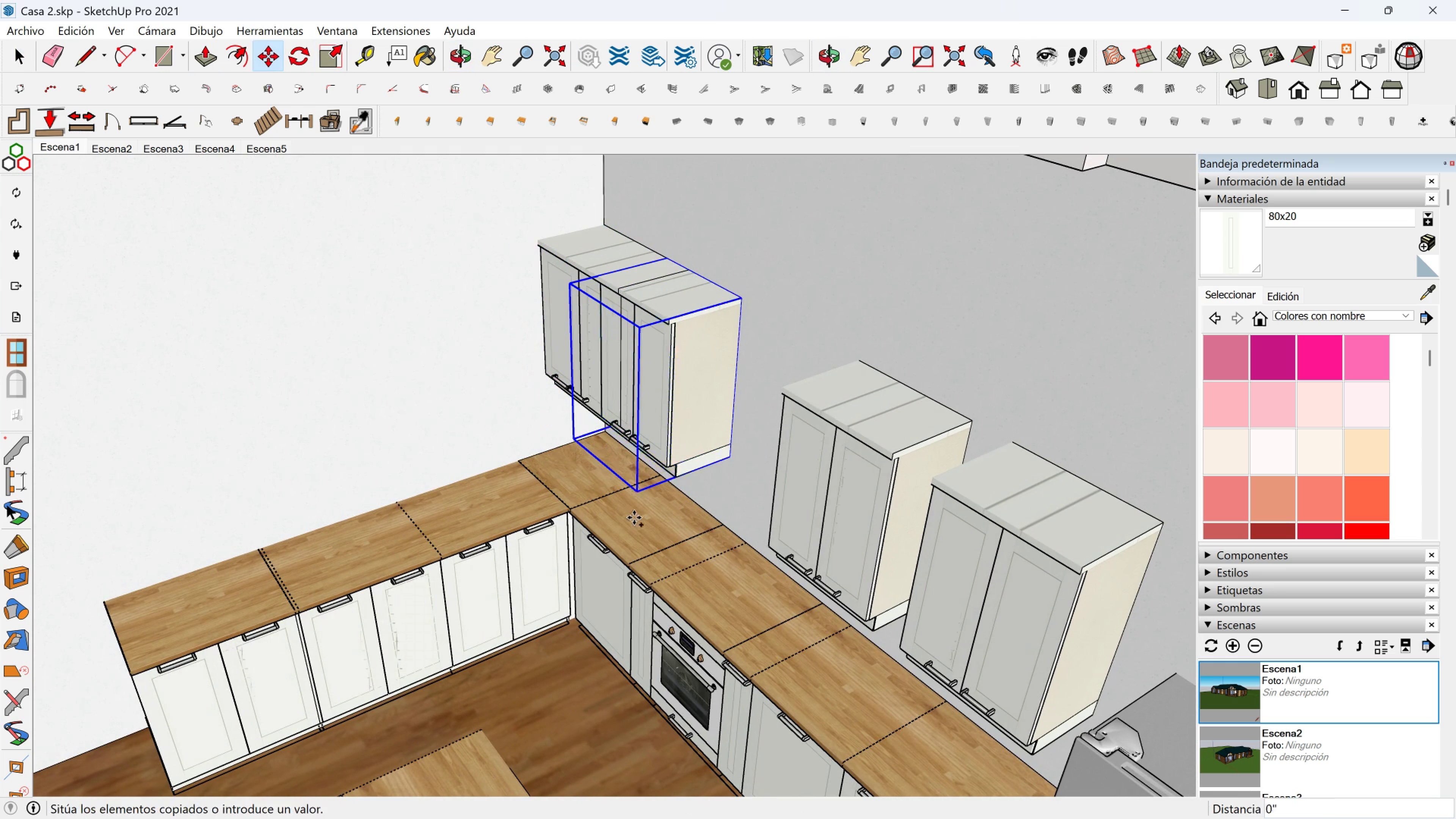 
left_click([635, 517])